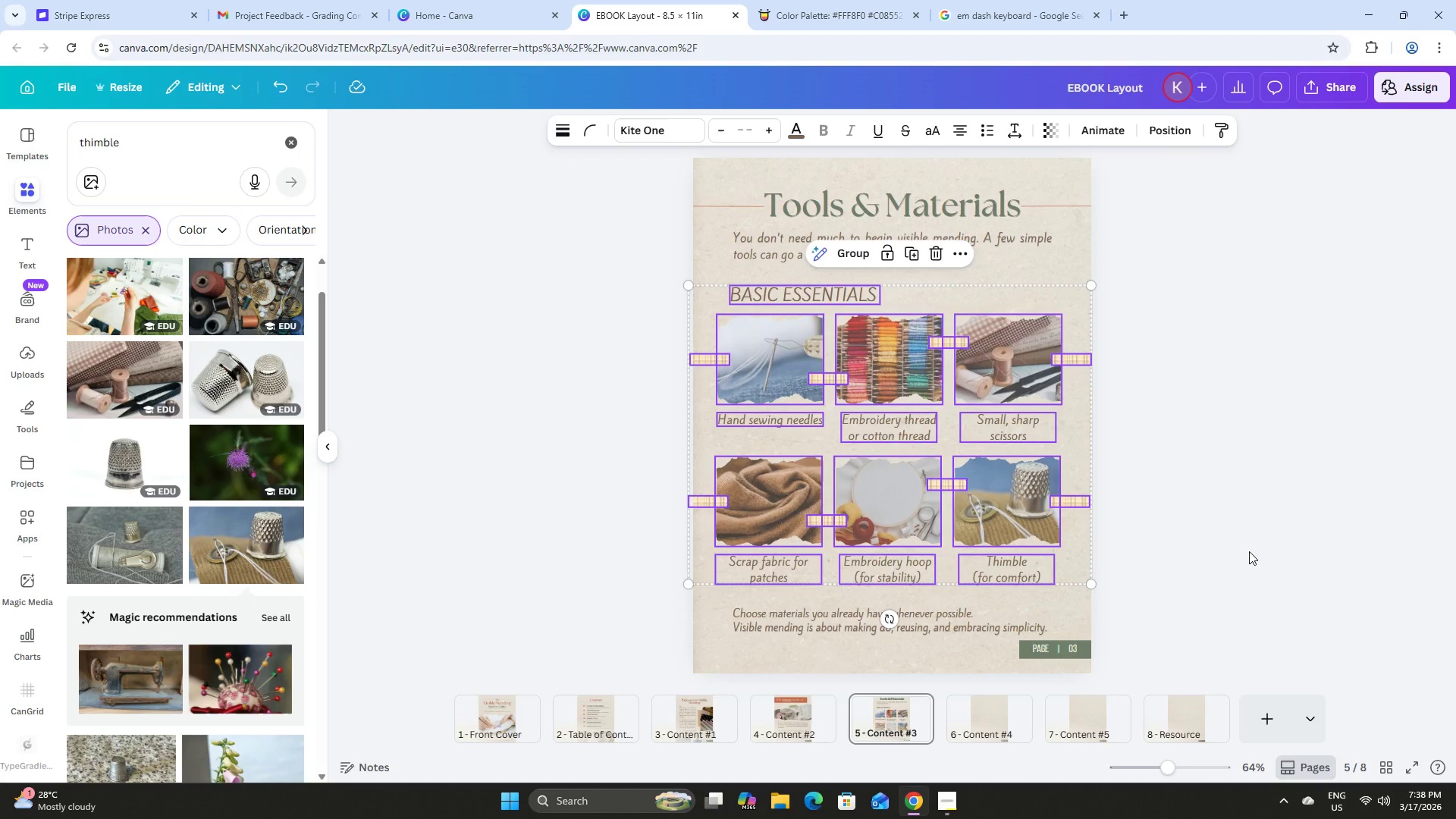 
left_click([1249, 551])
 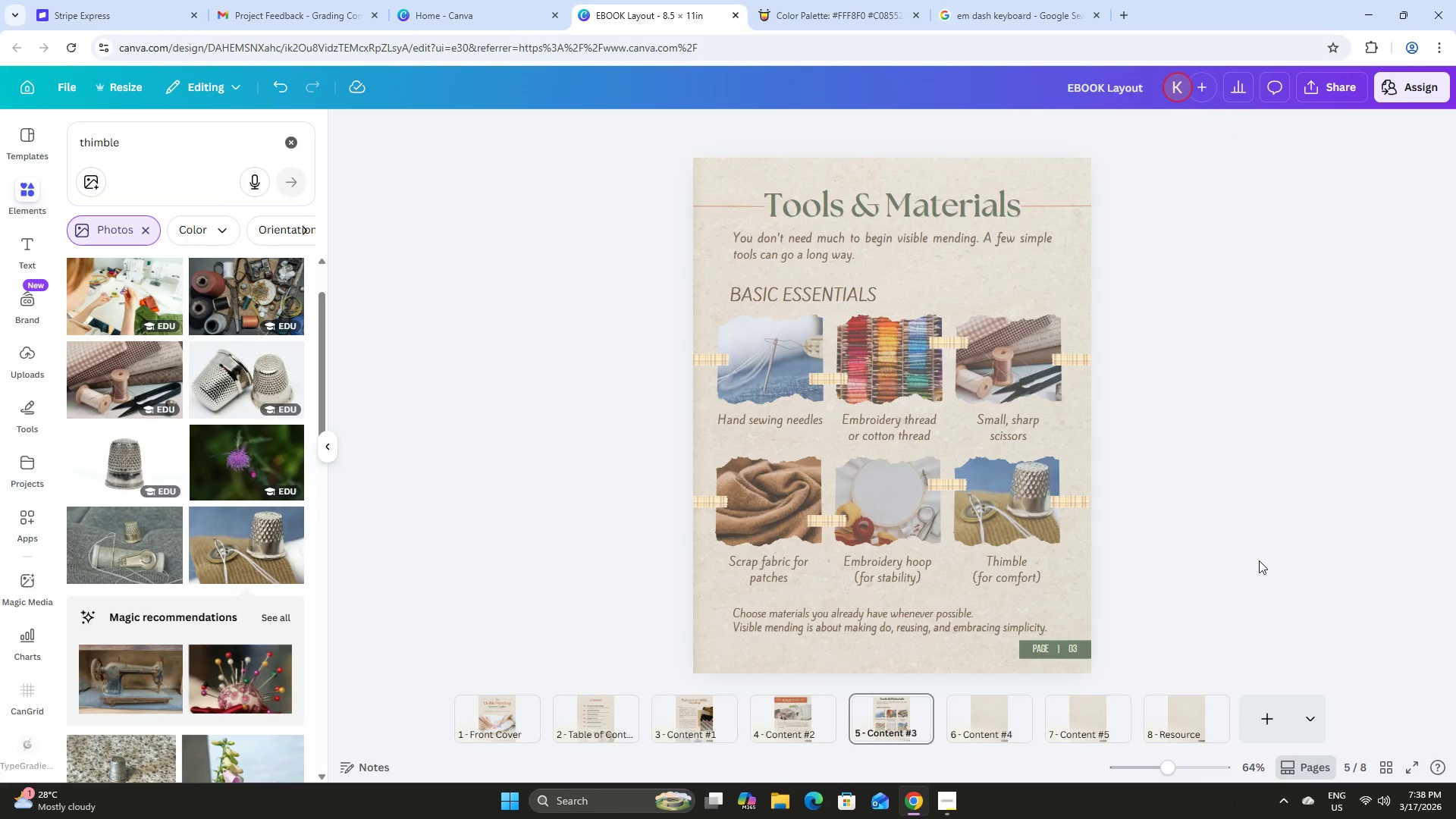 
scroll: coordinate [1259, 560], scroll_direction: down, amount: 1.0
 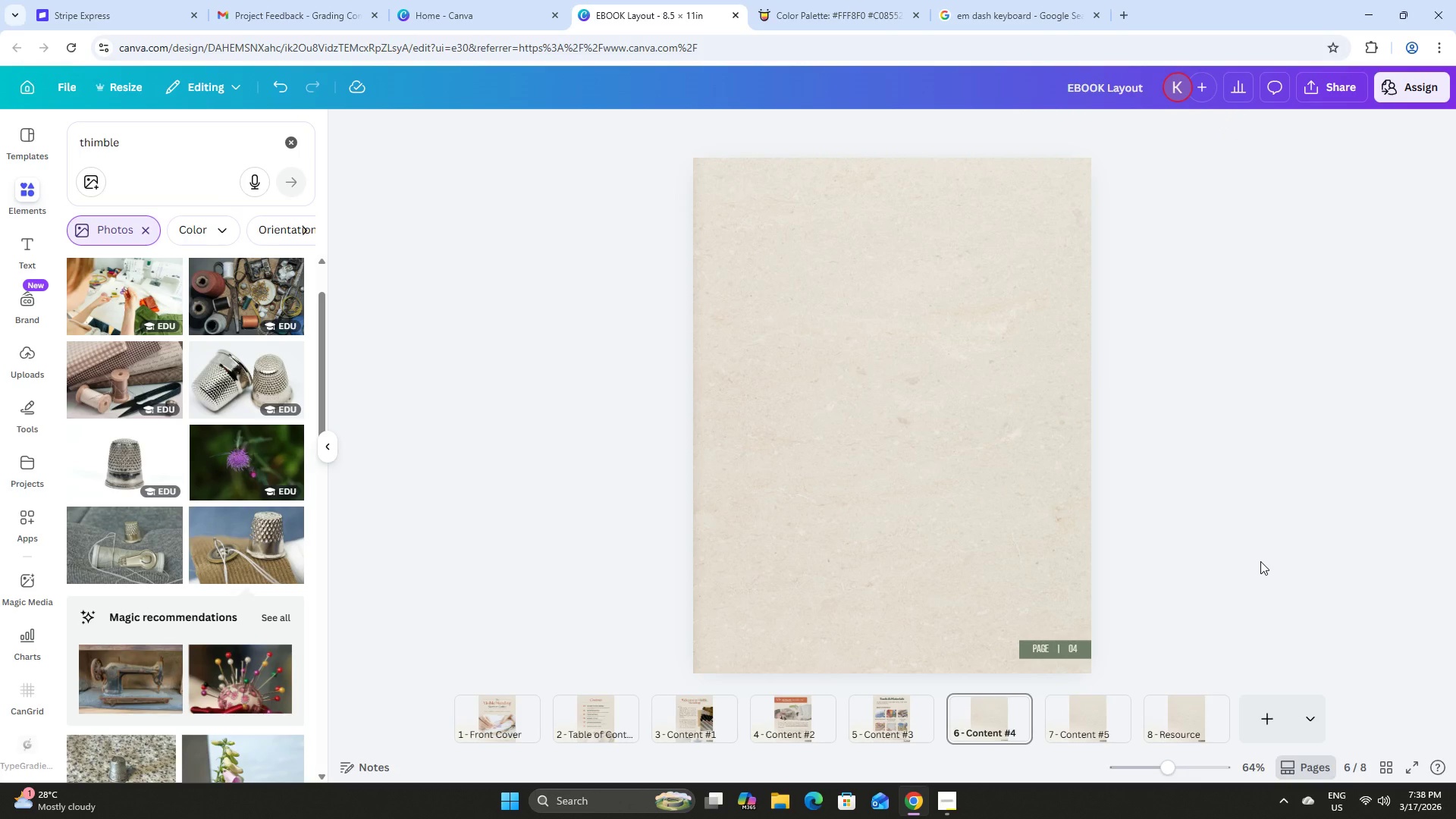 
scroll: coordinate [1260, 561], scroll_direction: up, amount: 2.0
 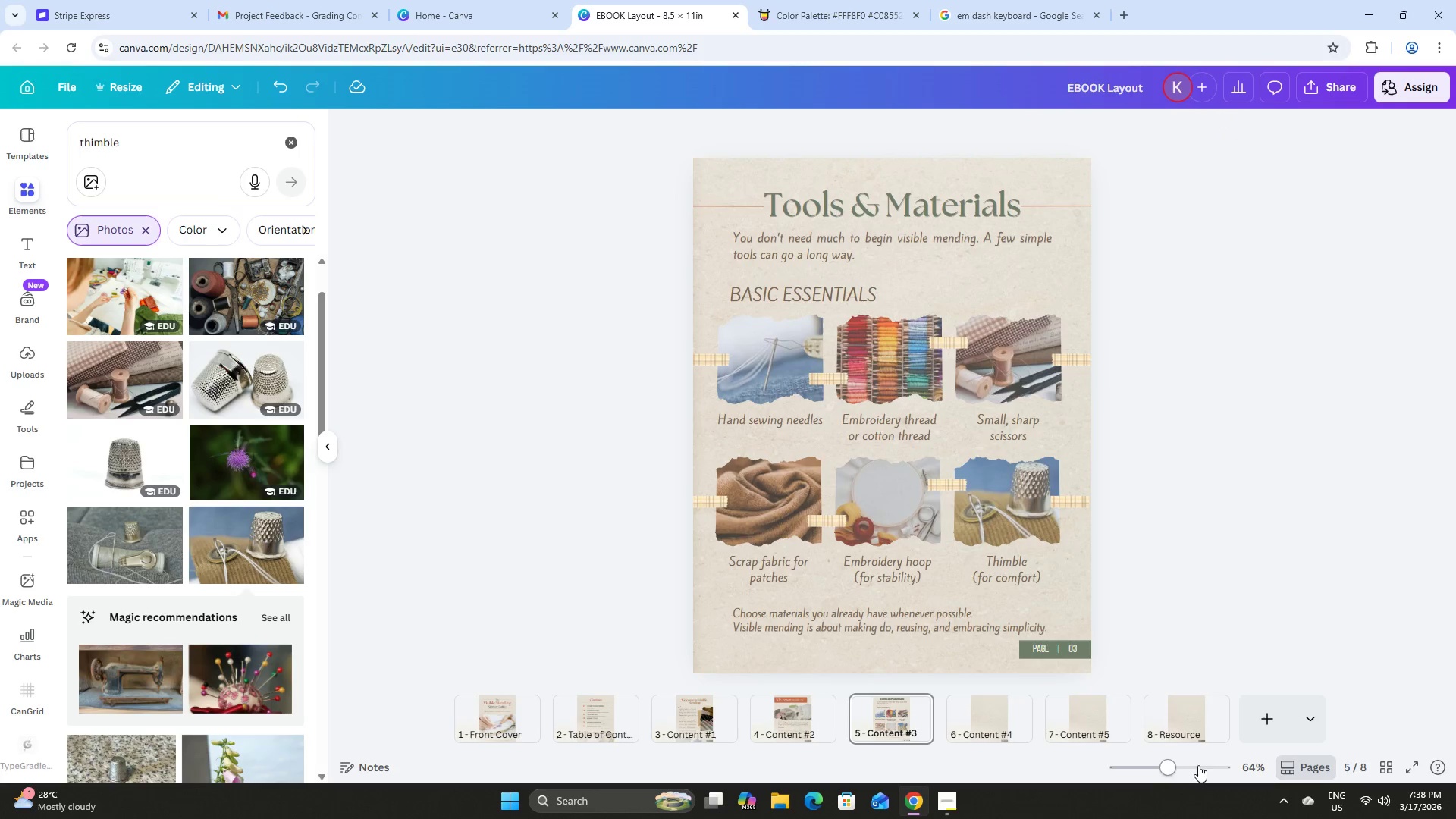 
left_click_drag(start_coordinate=[1163, 766], to_coordinate=[1164, 772])